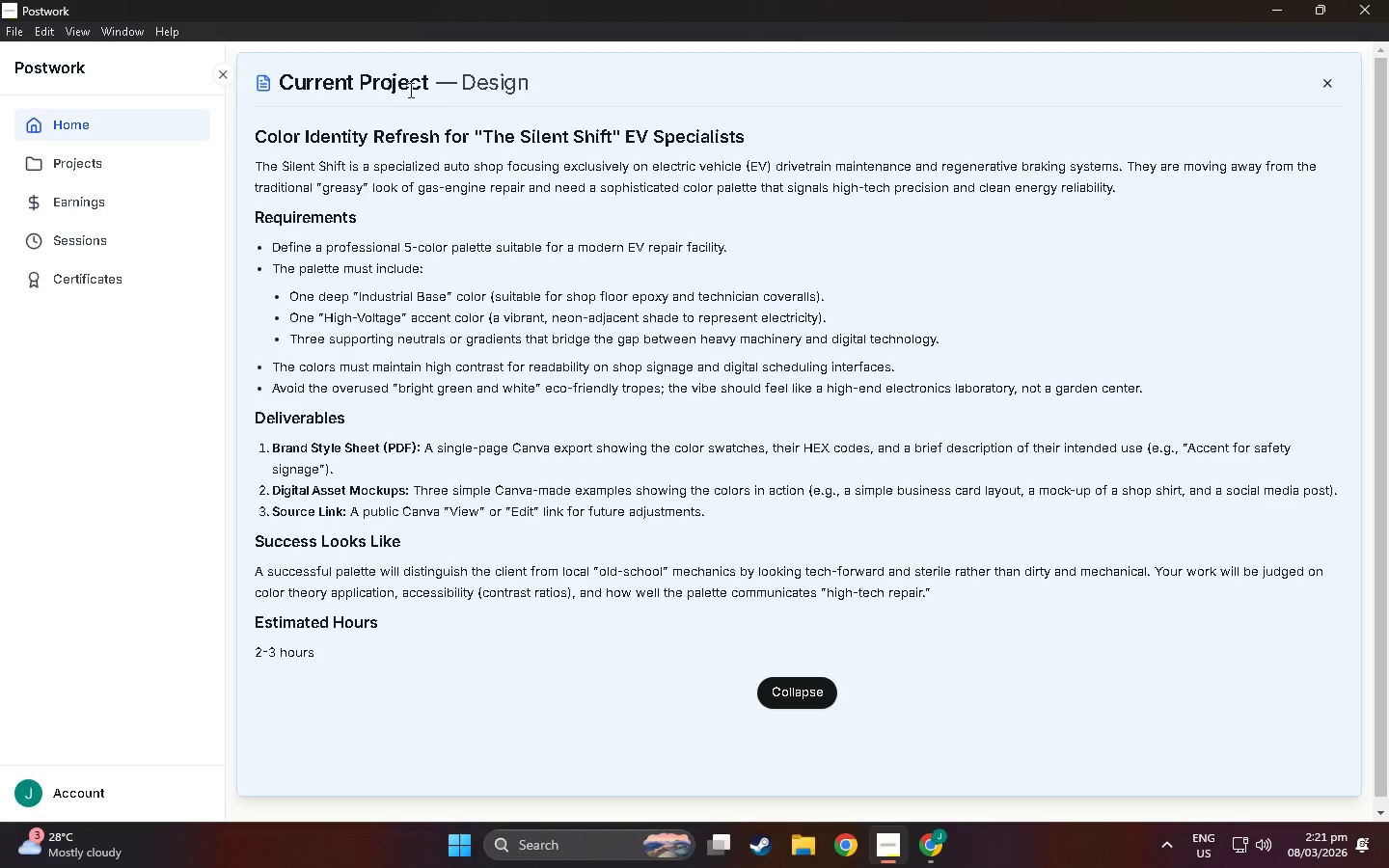 
scroll: coordinate [329, 587], scroll_direction: down, amount: 3.0